 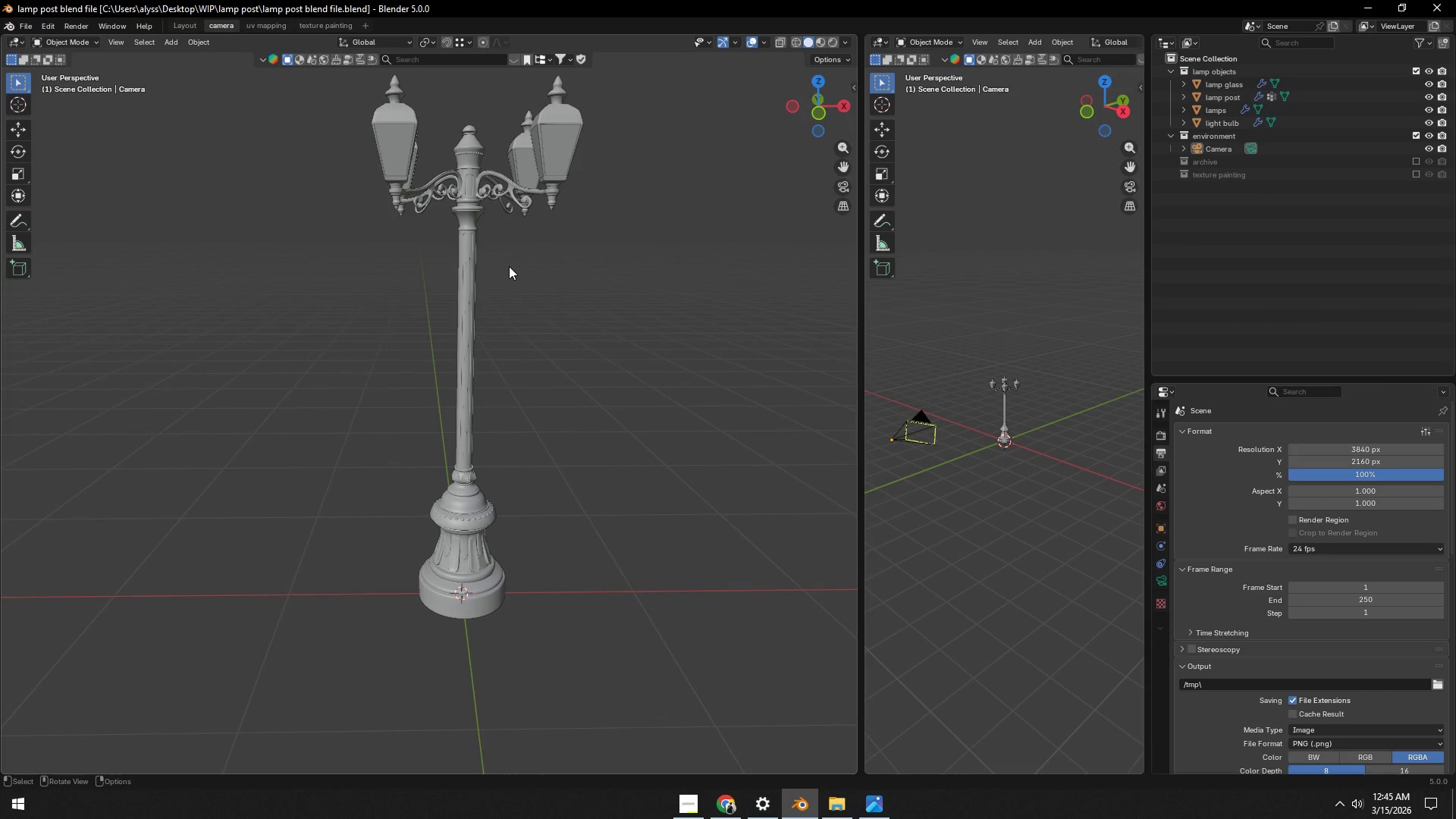 
left_click([331, 27])
 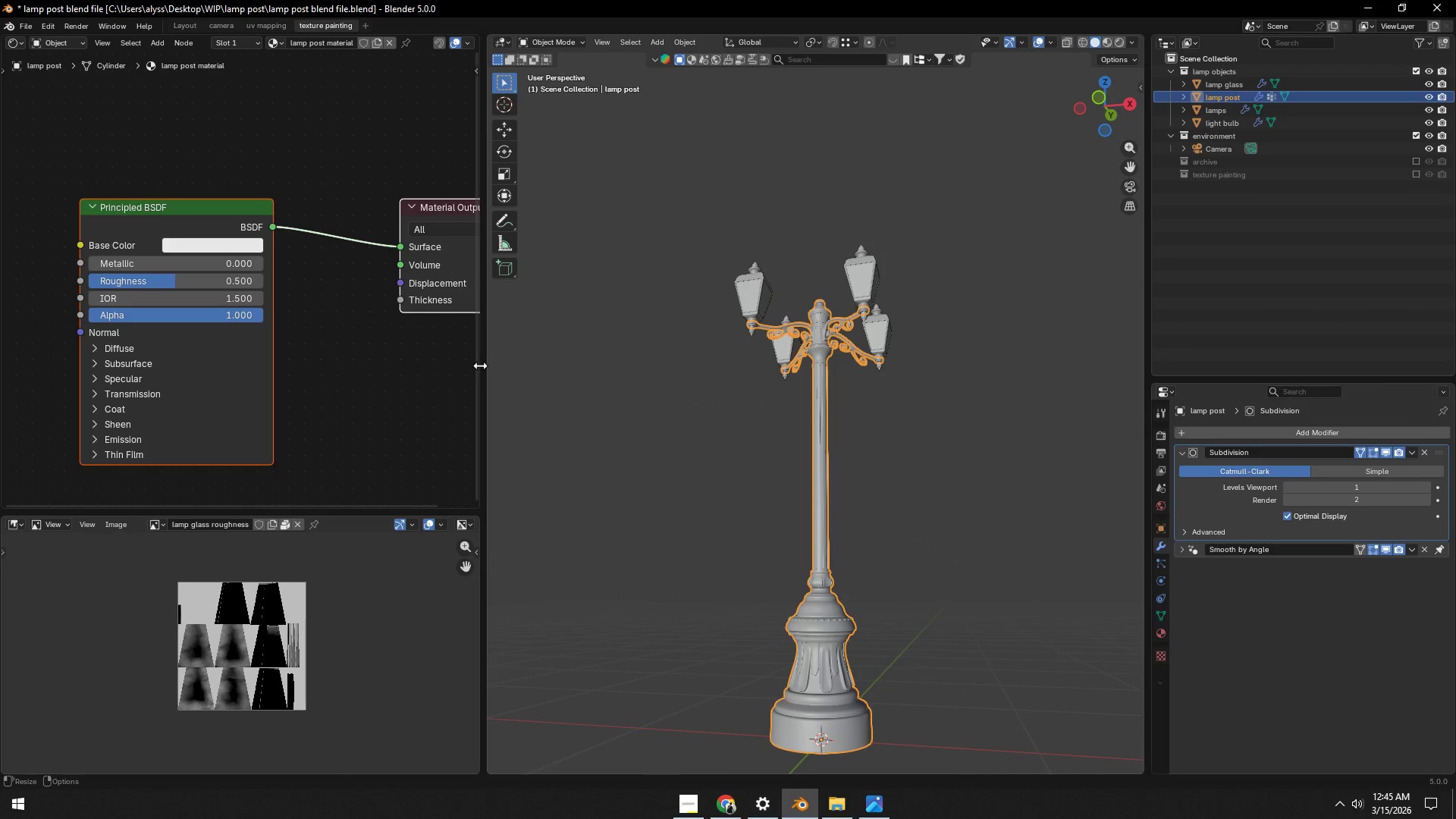 
left_click_drag(start_coordinate=[485, 363], to_coordinate=[640, 353])
 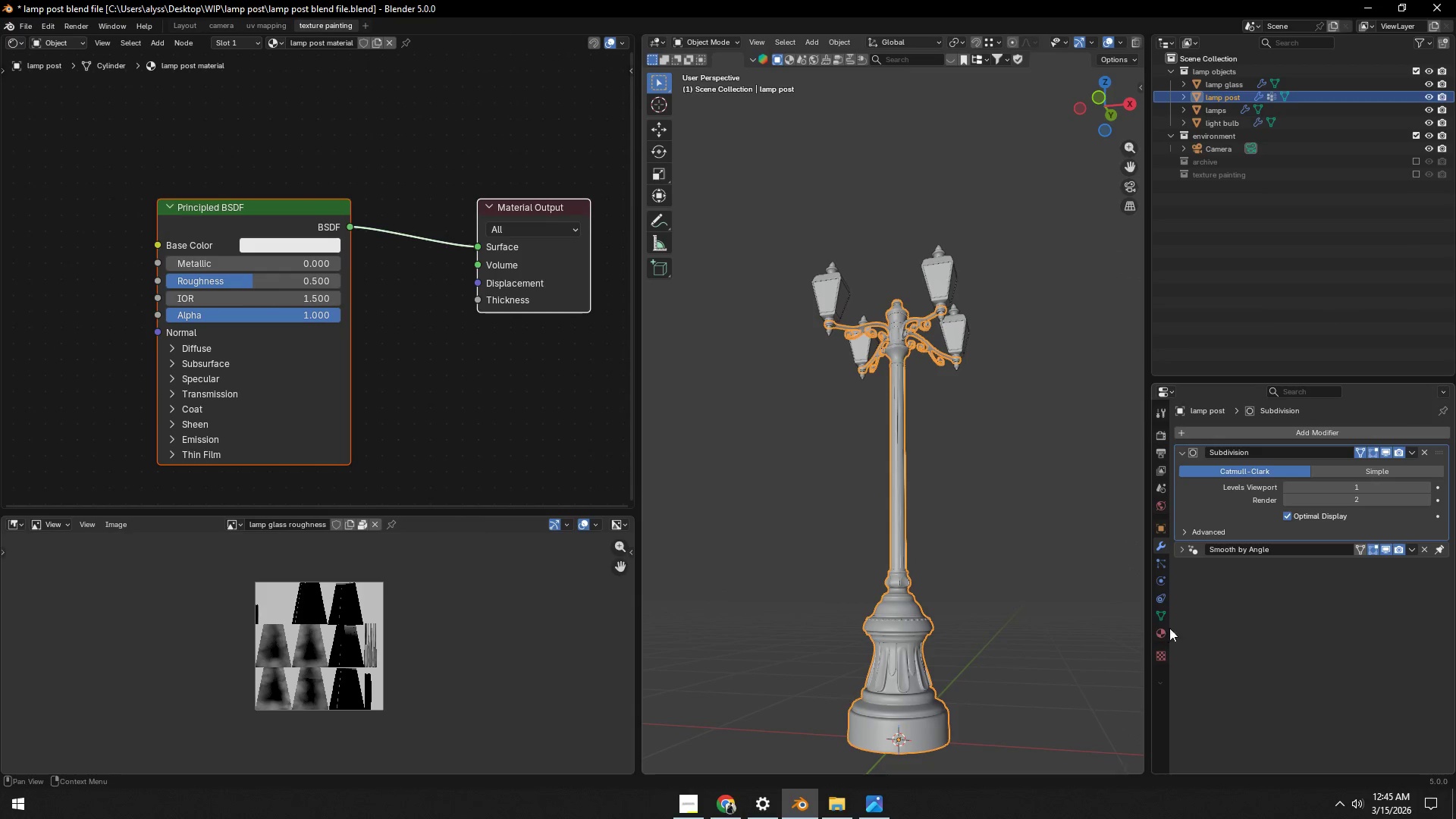 
left_click([1159, 631])
 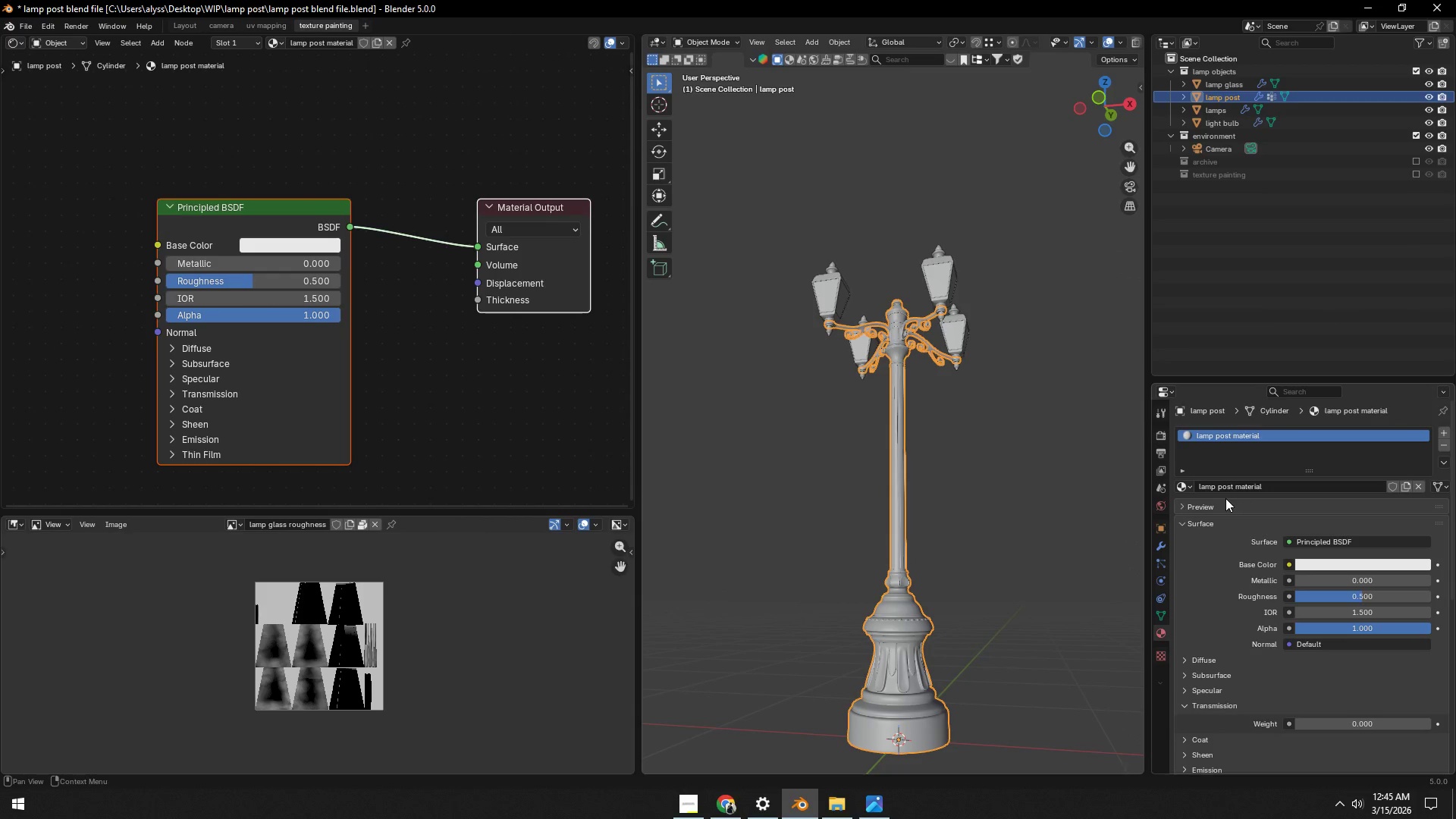 
left_click([972, 463])
 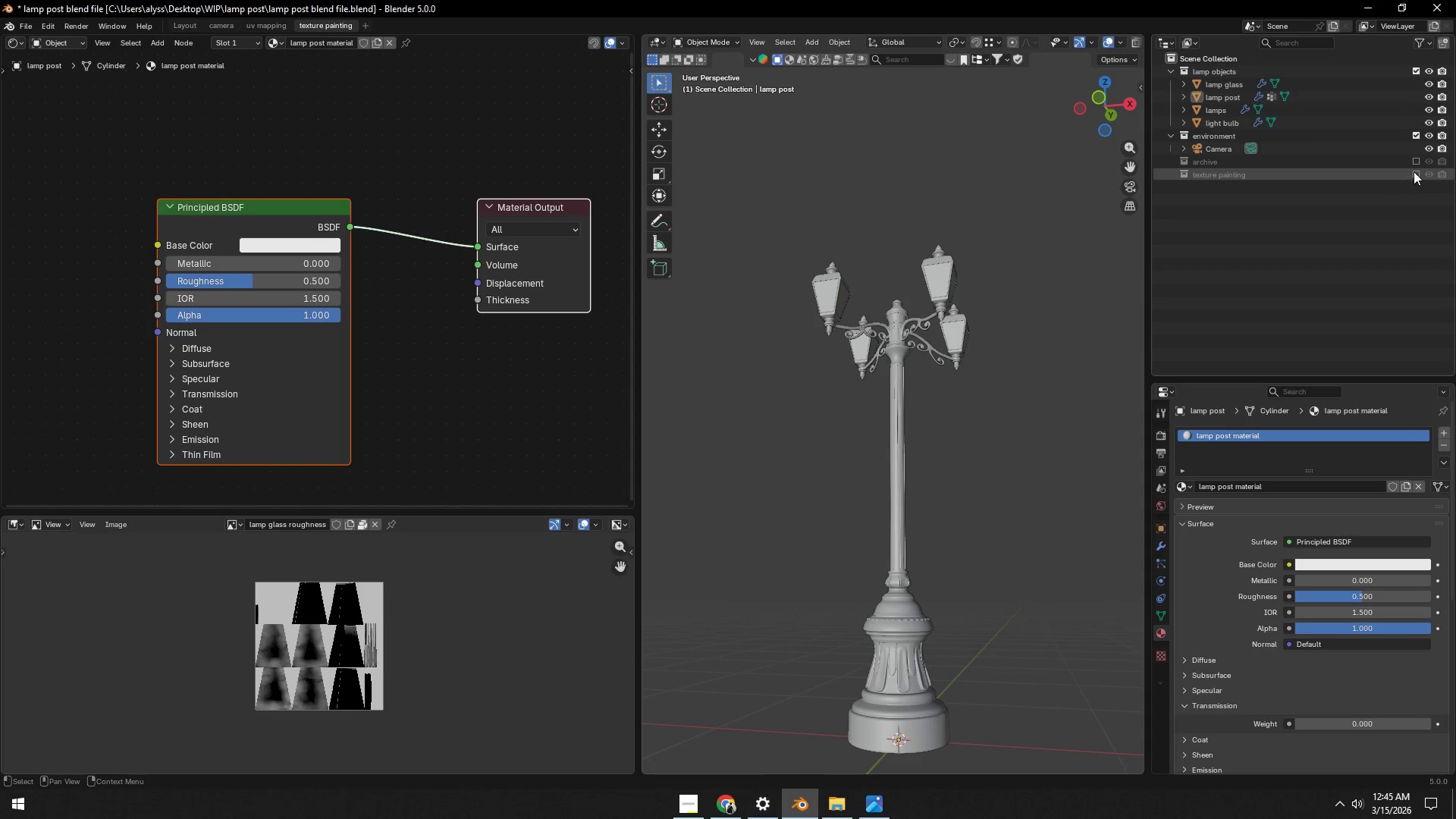 
left_click([1433, 82])
 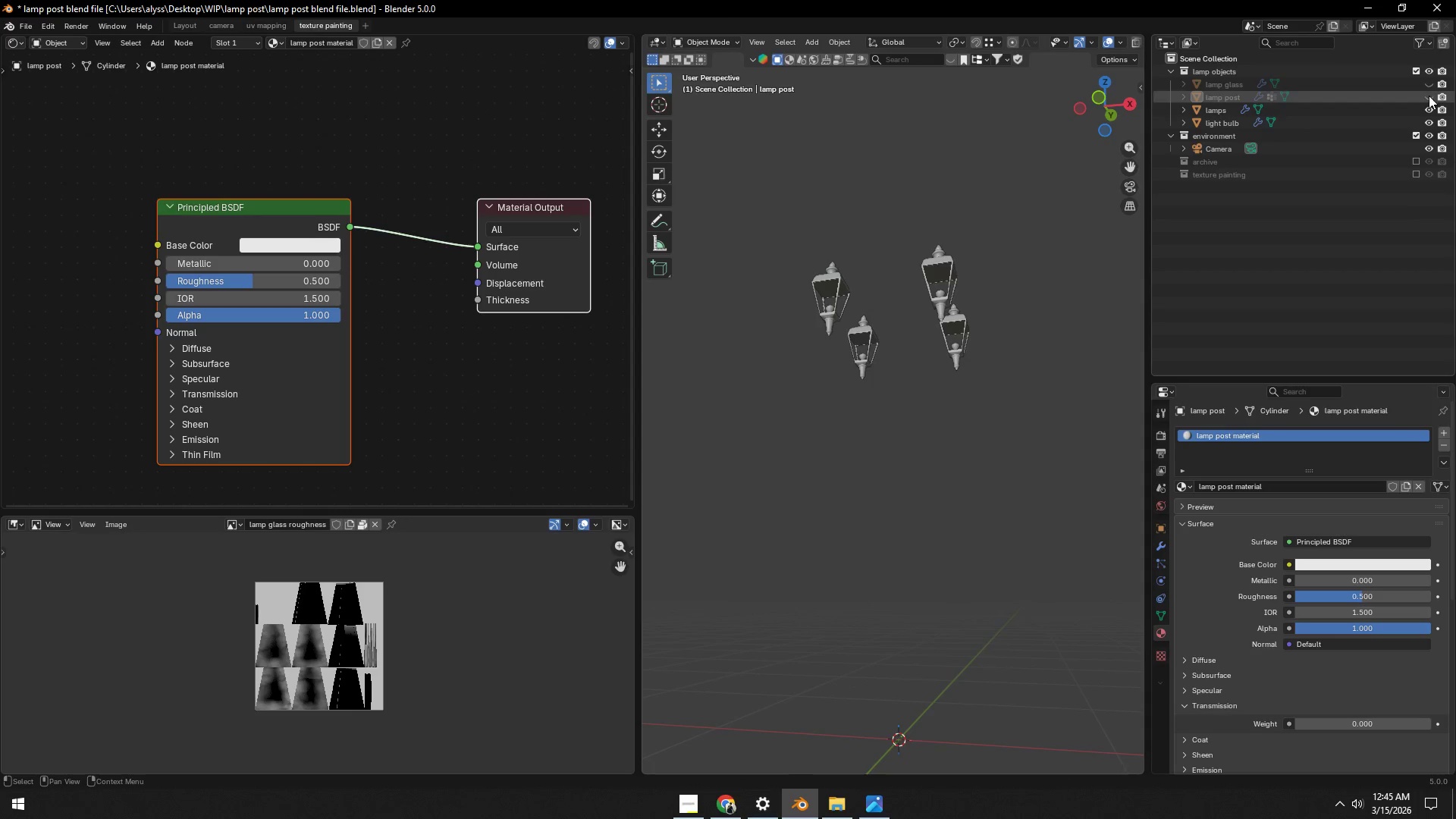 
triple_click([1429, 111])
 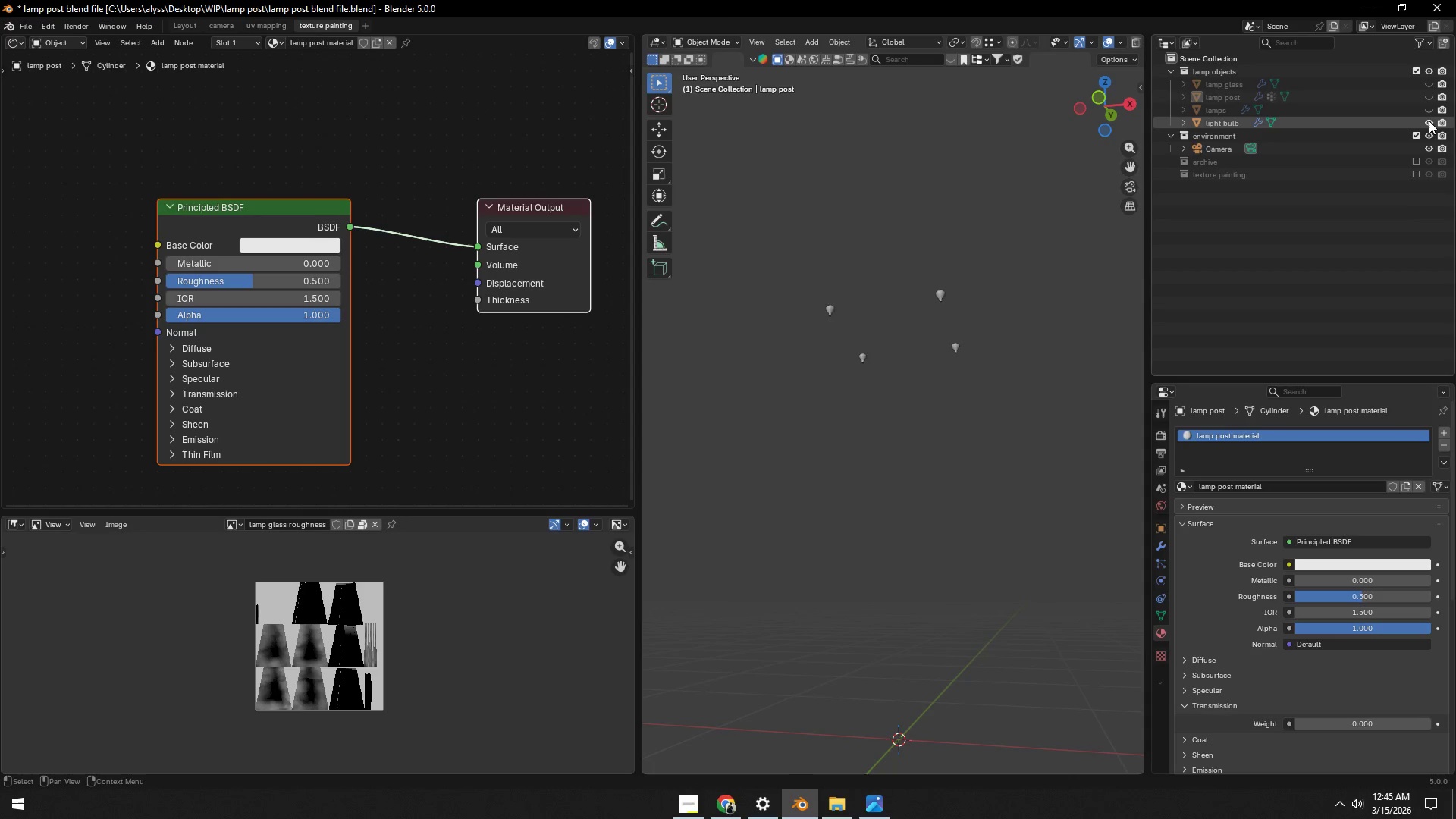 
triple_click([1429, 121])
 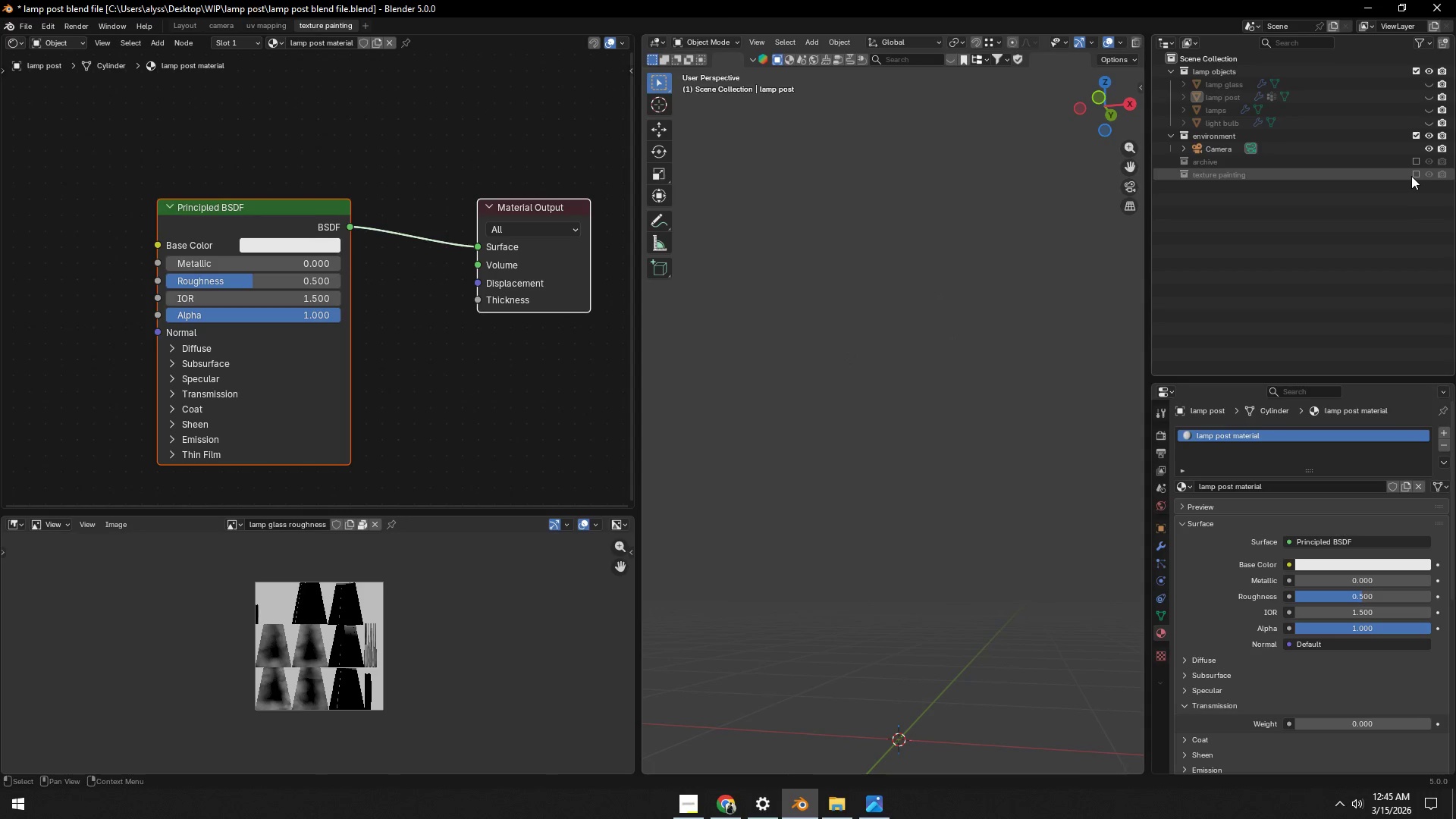 
left_click([1414, 172])
 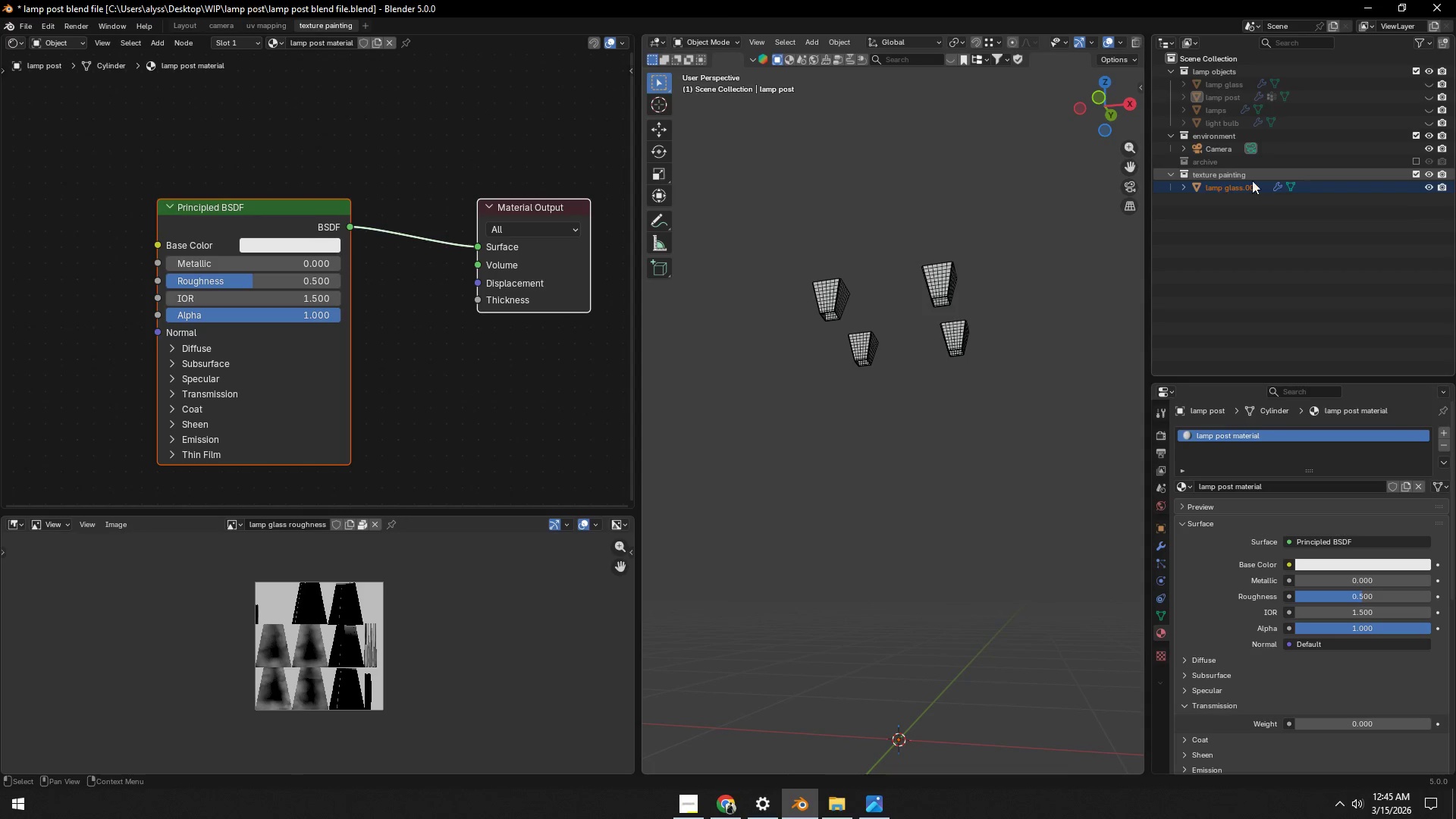 
left_click([1216, 187])
 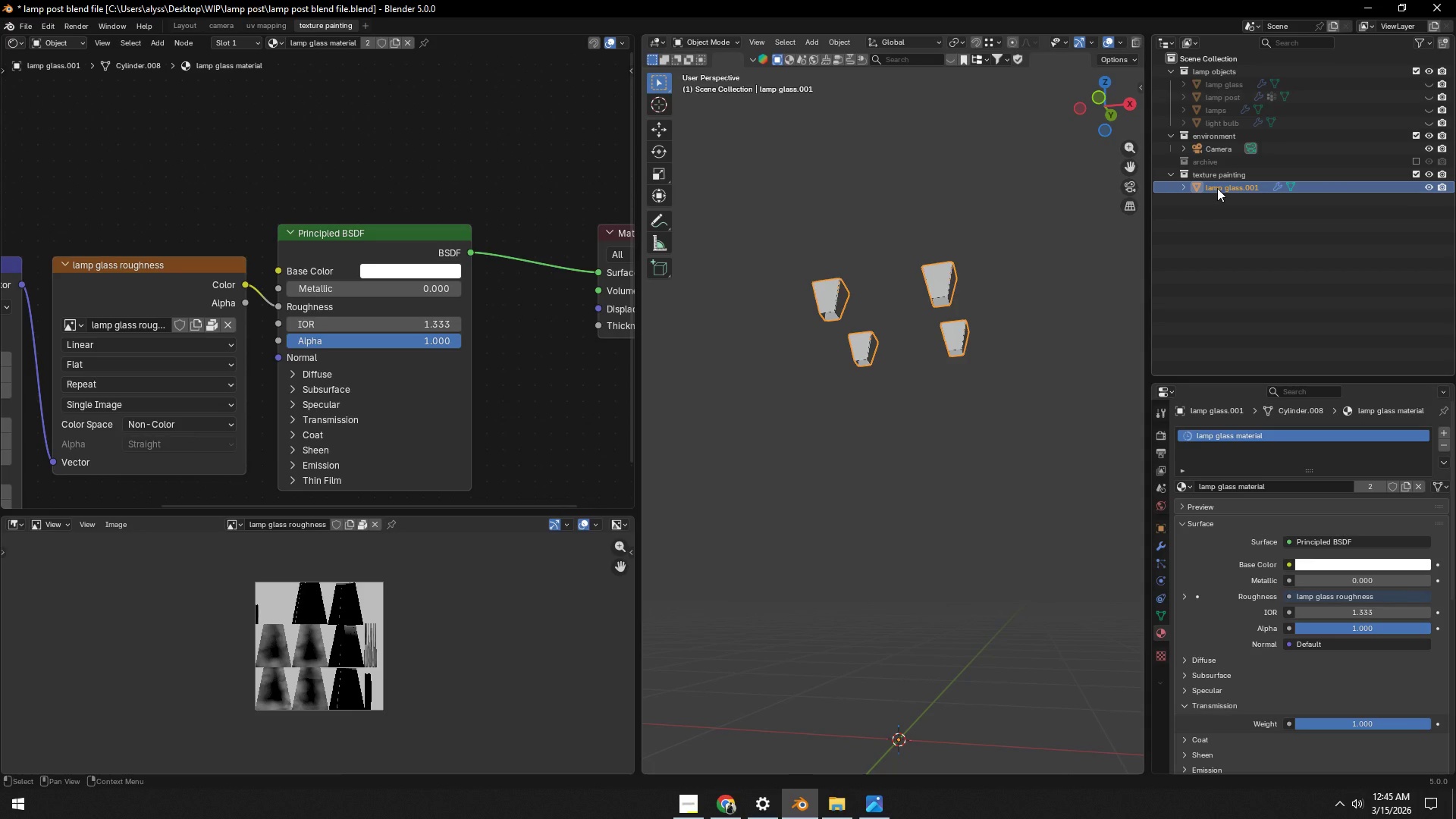 
key(X)
 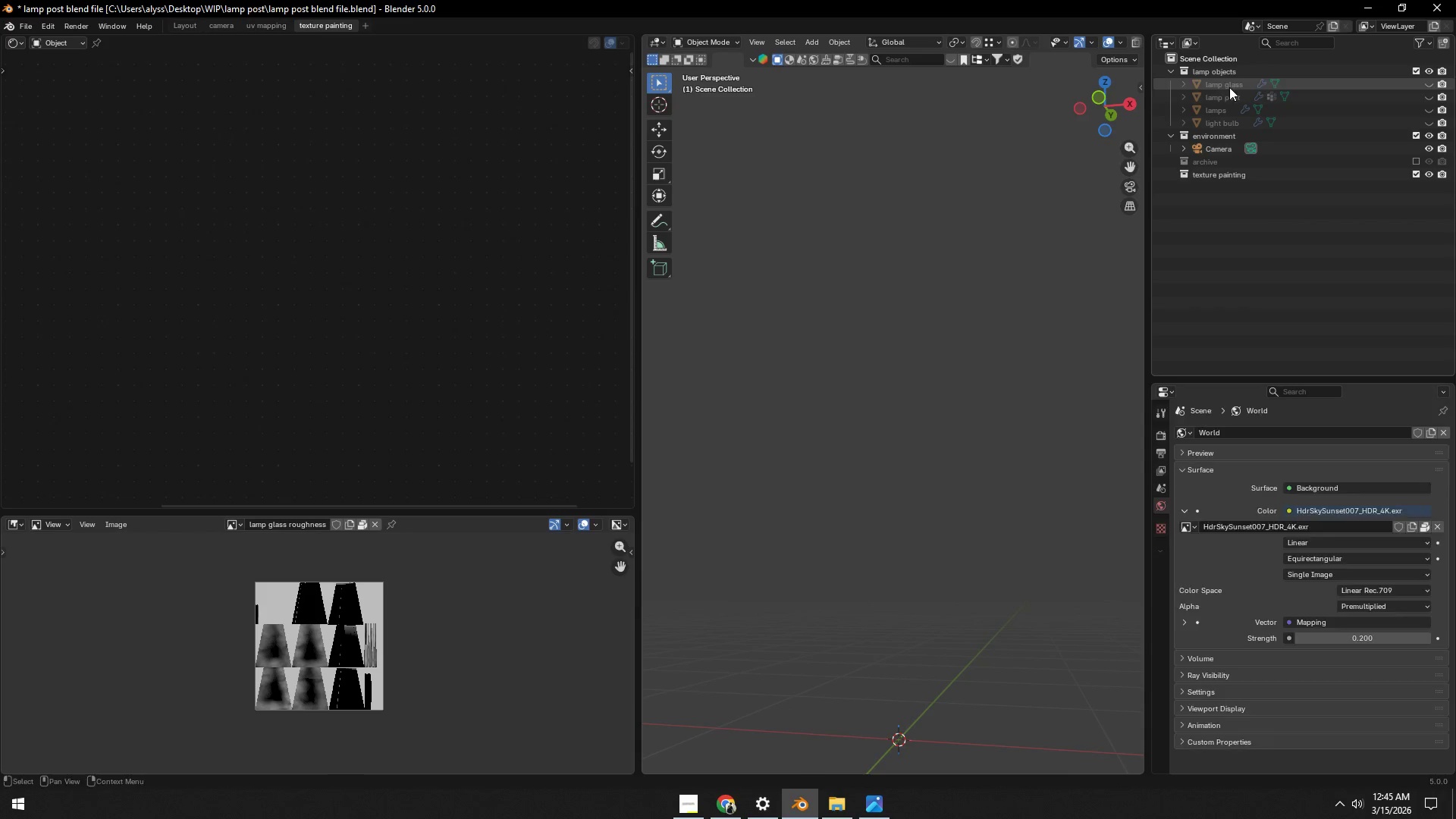 
double_click([1228, 98])
 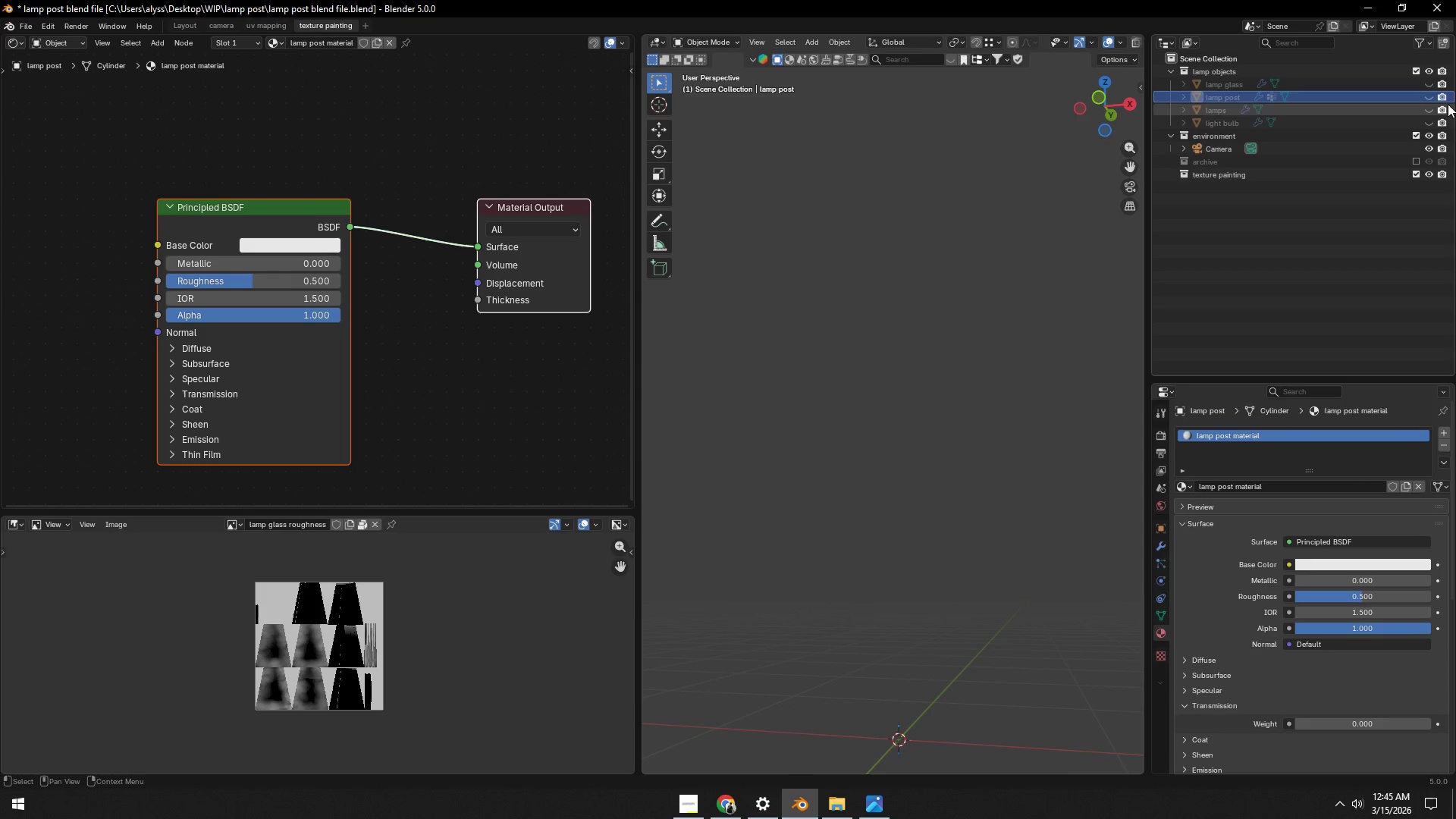 
left_click([1430, 96])
 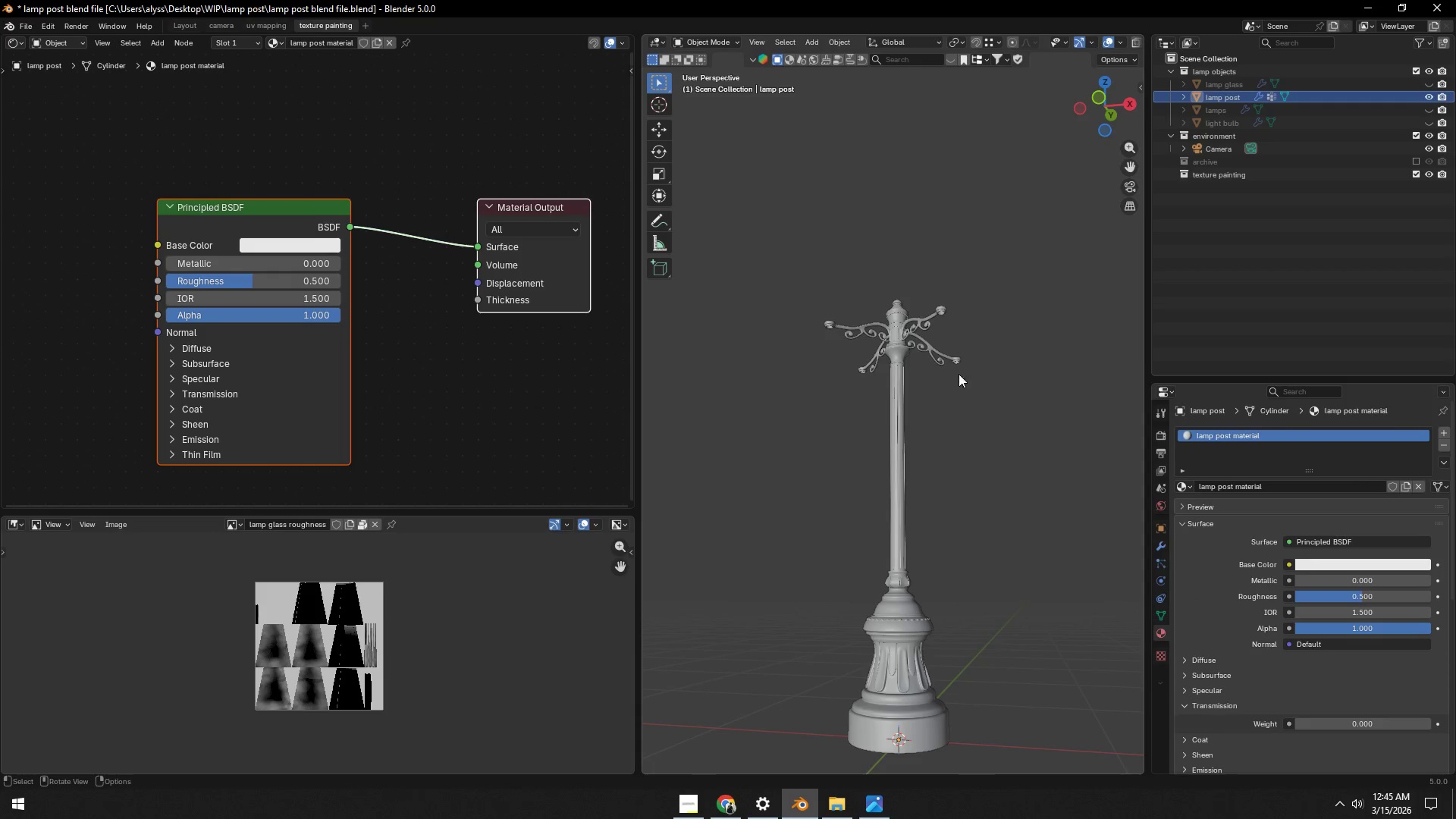 
left_click([905, 426])
 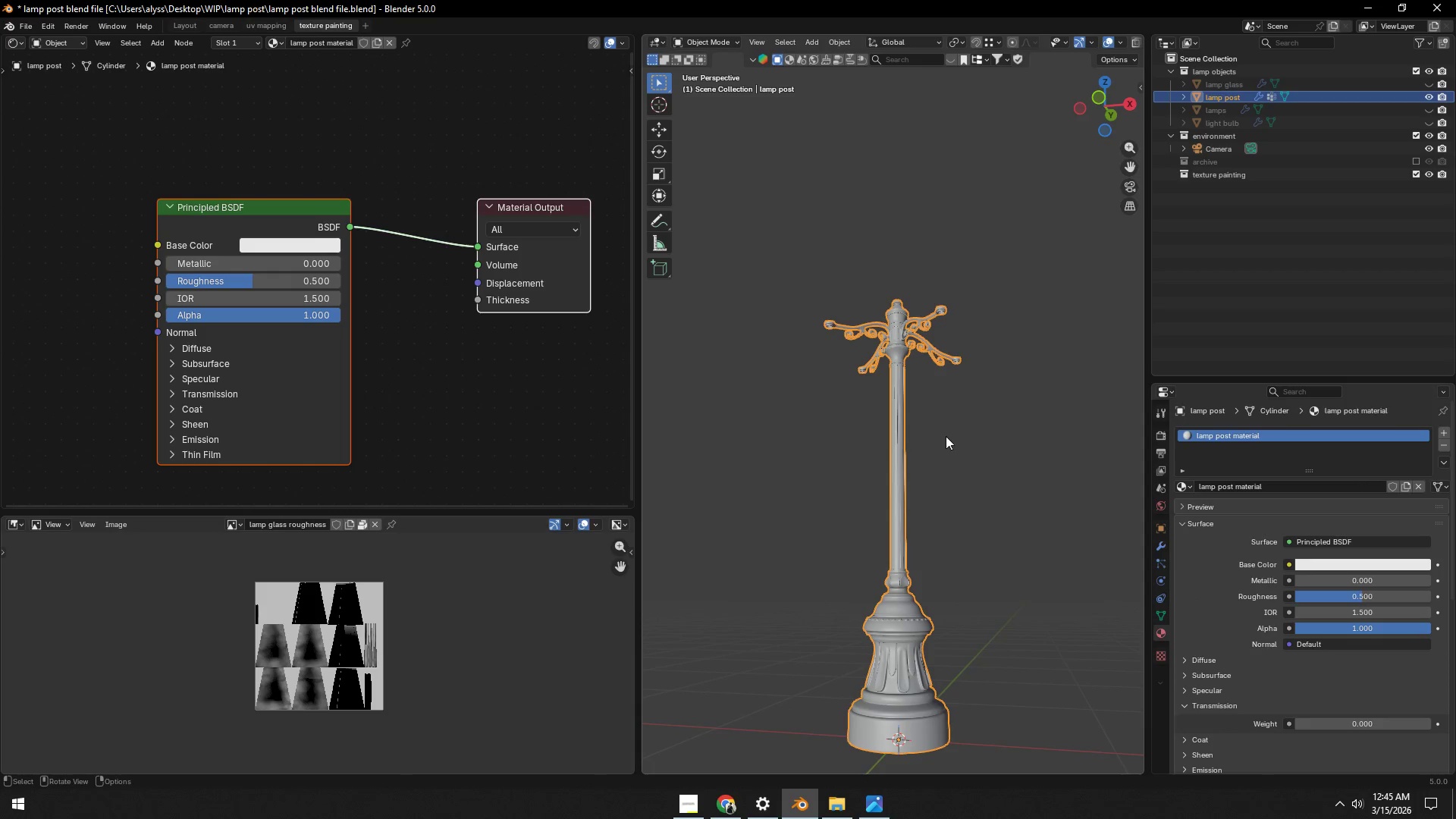 
key(Shift+ShiftLeft)
 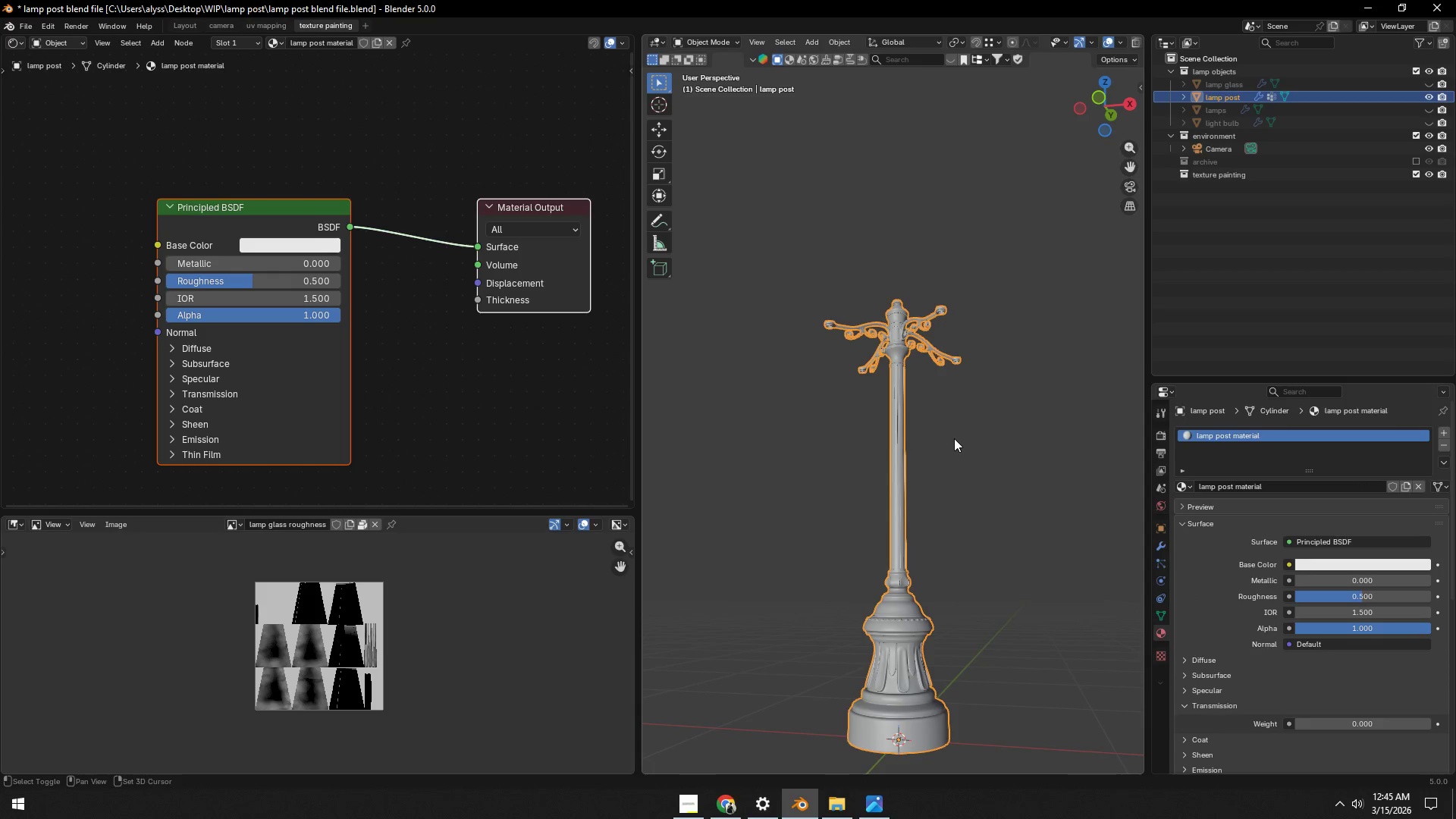 
key(Shift+D)
 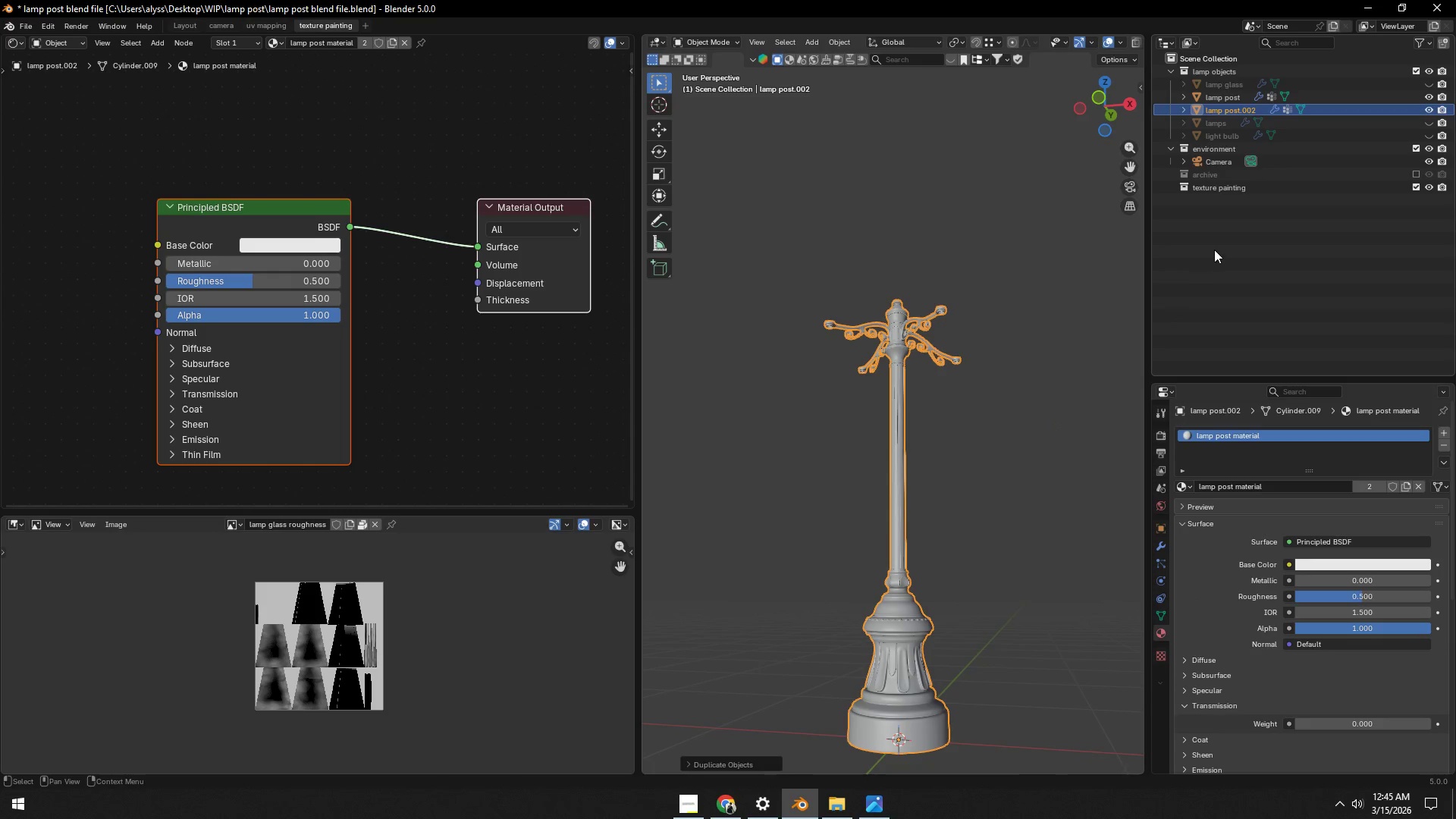 
wait(5.84)
 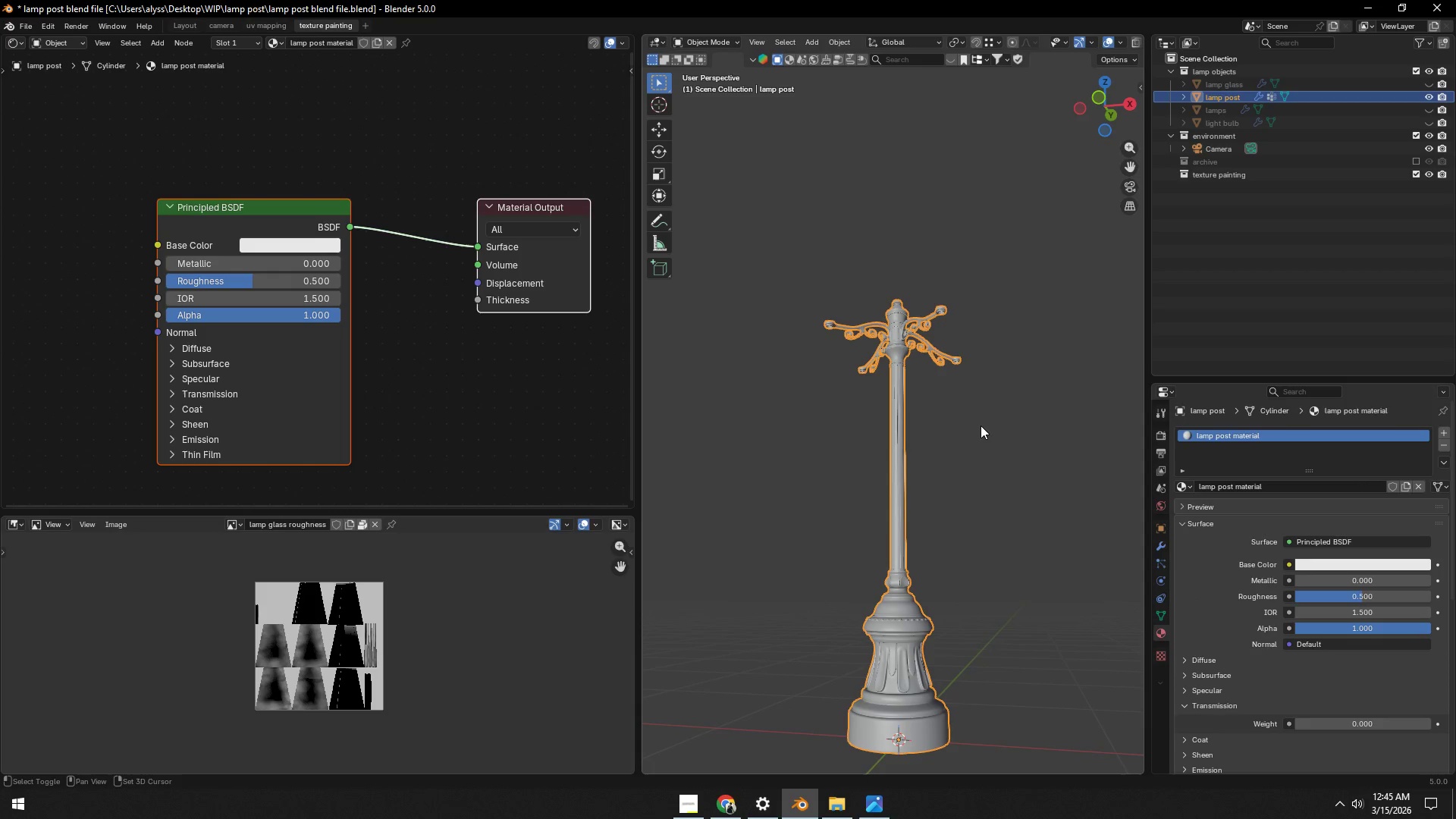 
key(M)
 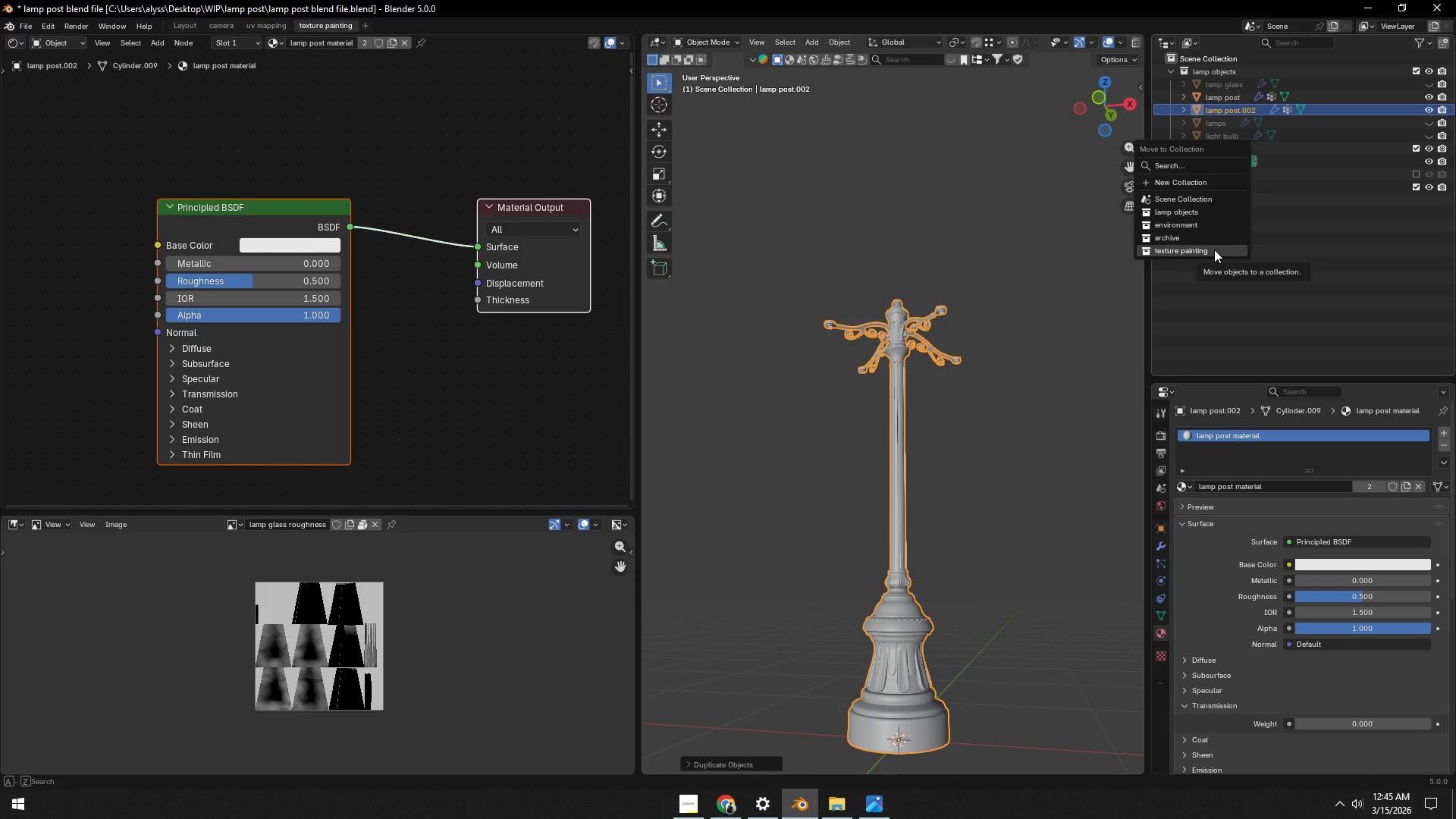 
left_click([1214, 249])
 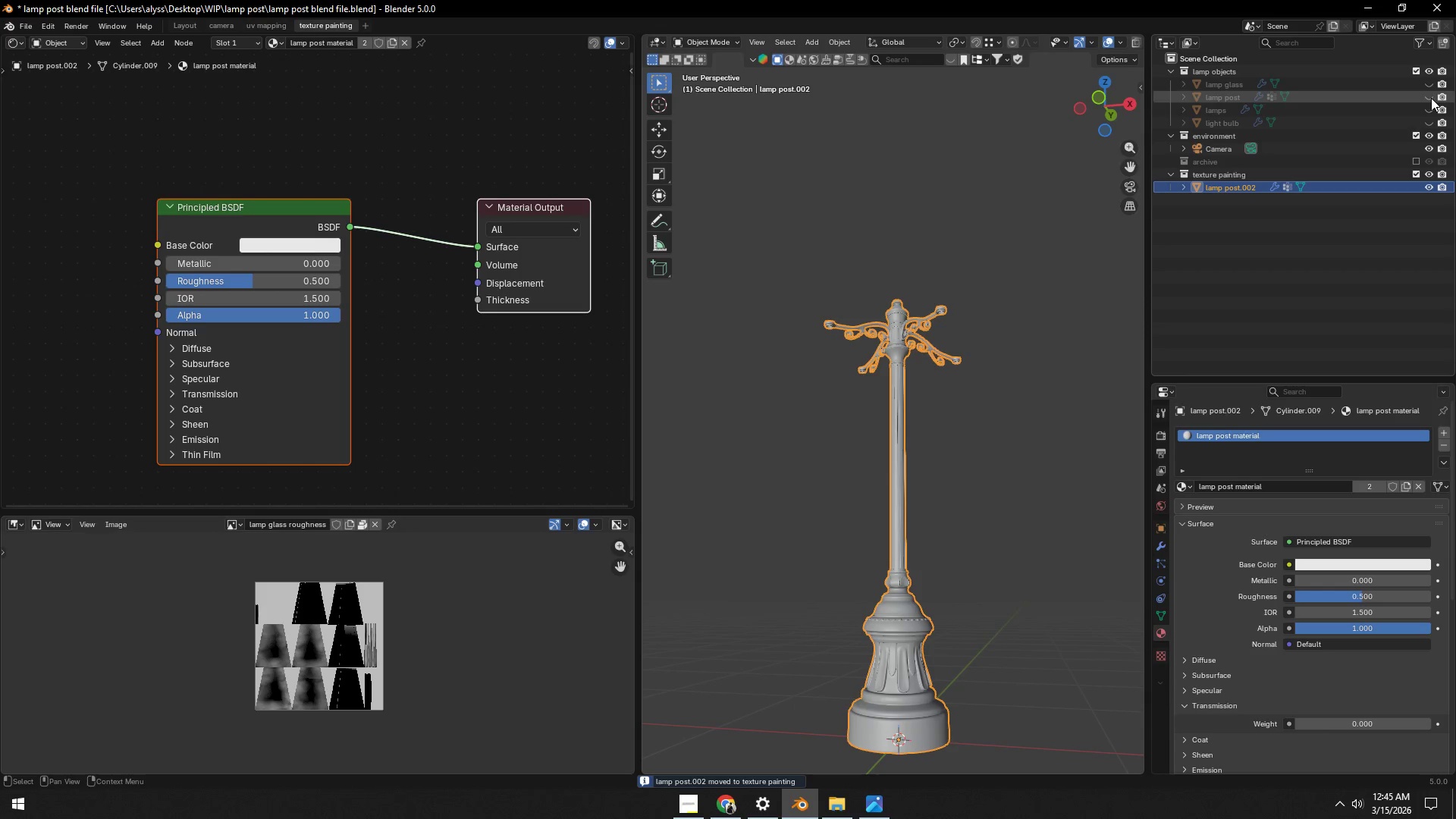 
left_click([1021, 190])
 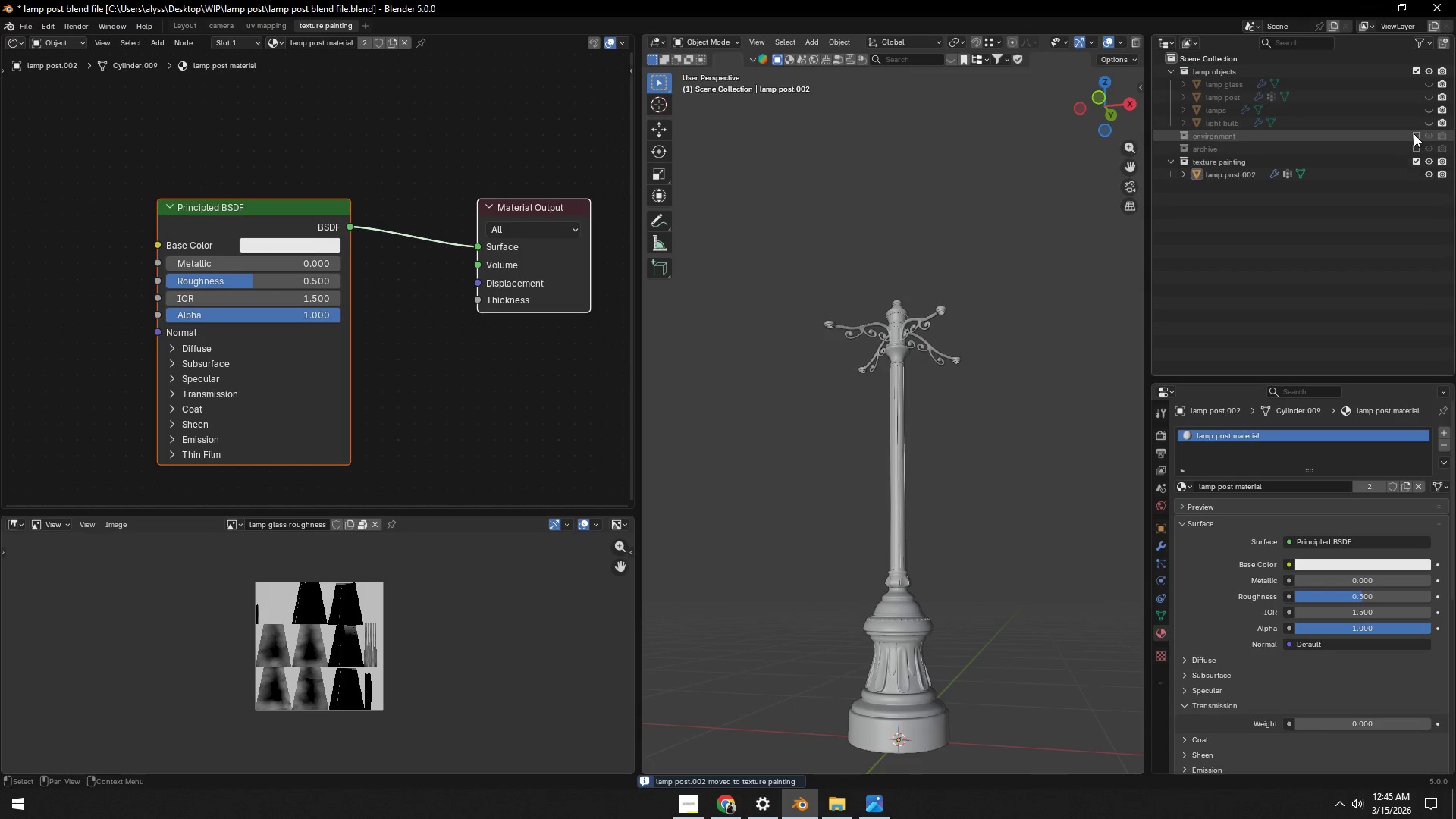 
double_click([968, 196])
 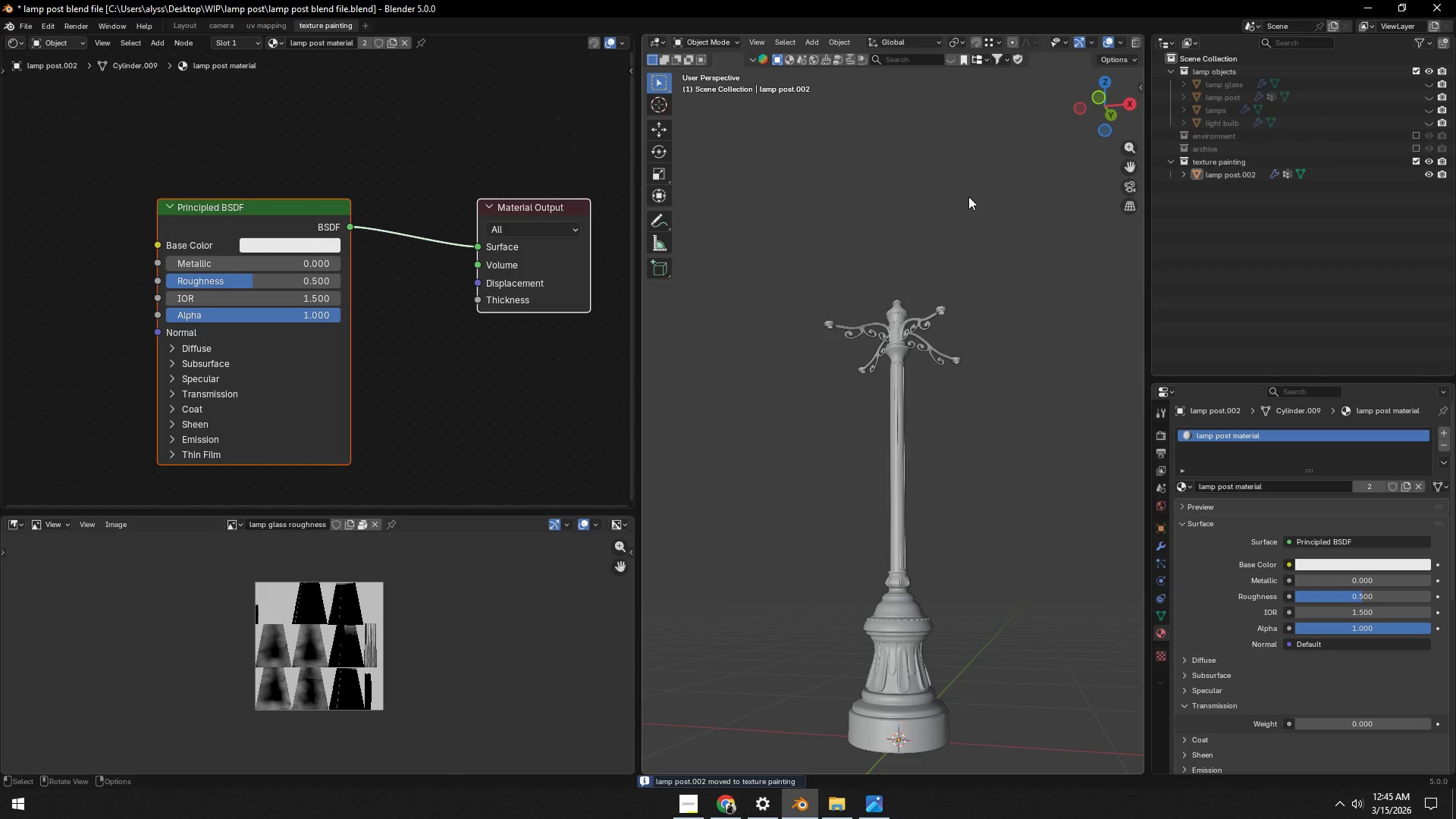 
key(Control+S)
 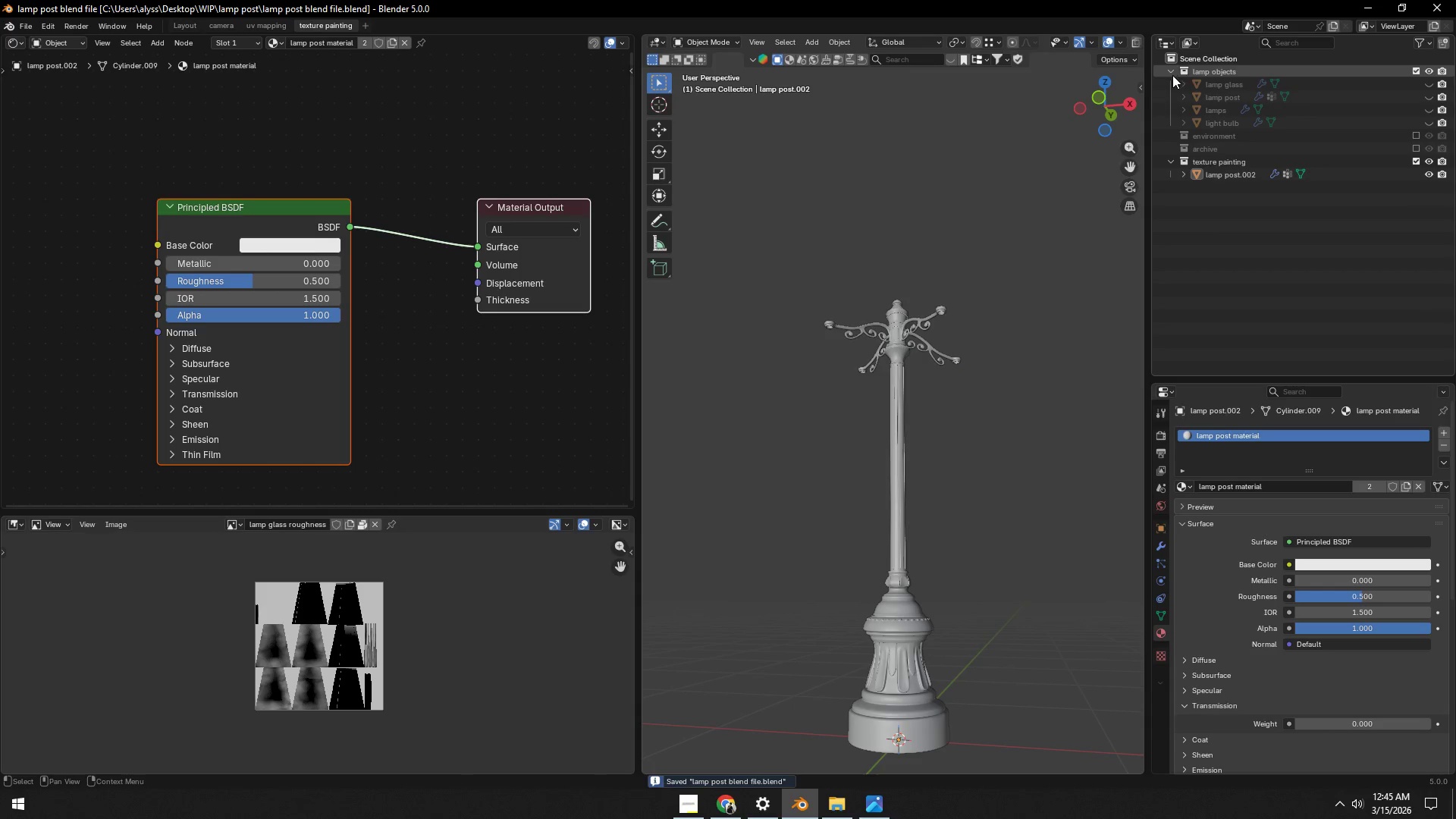 
left_click([1172, 72])
 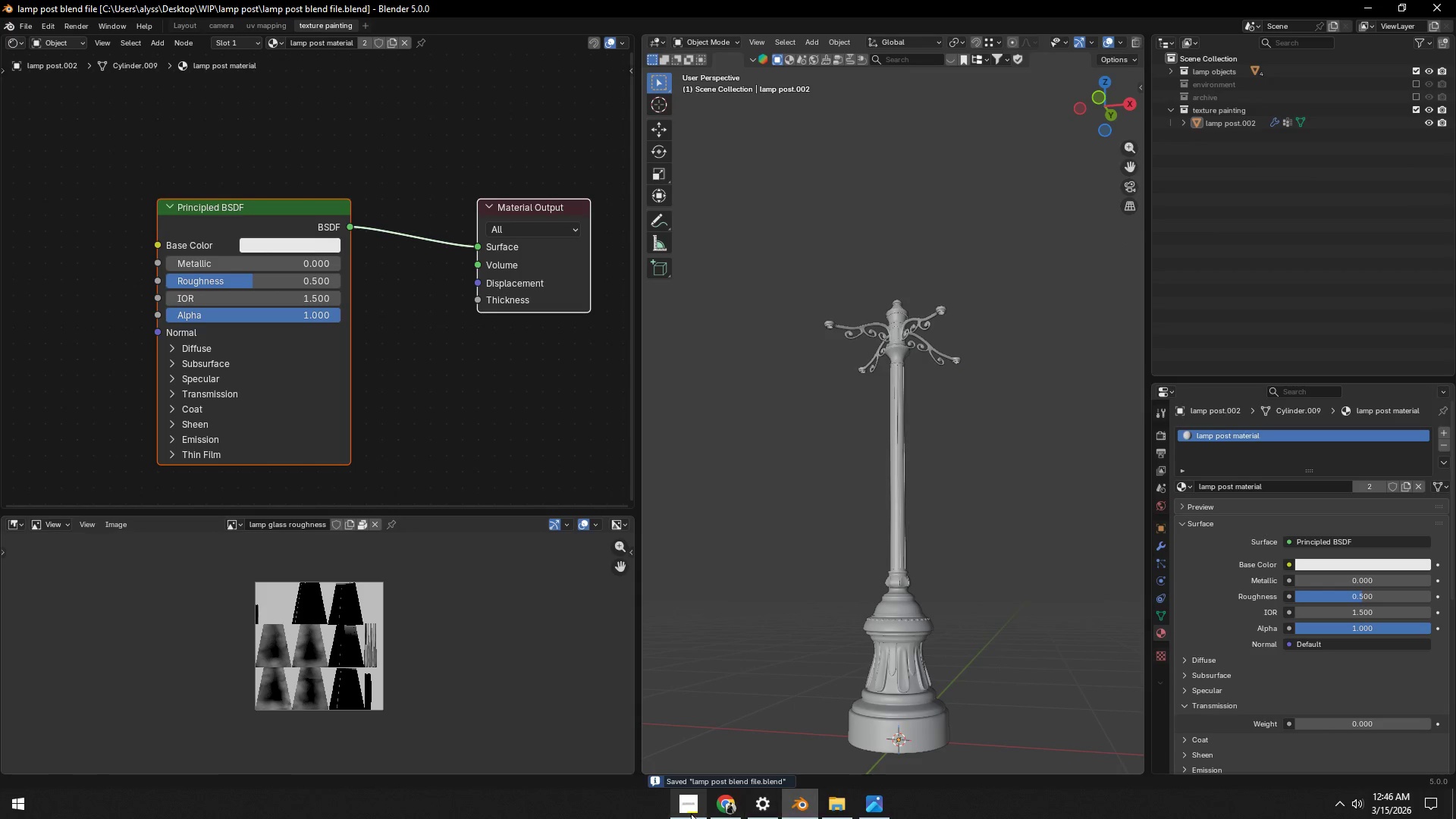 
left_click([688, 814])